 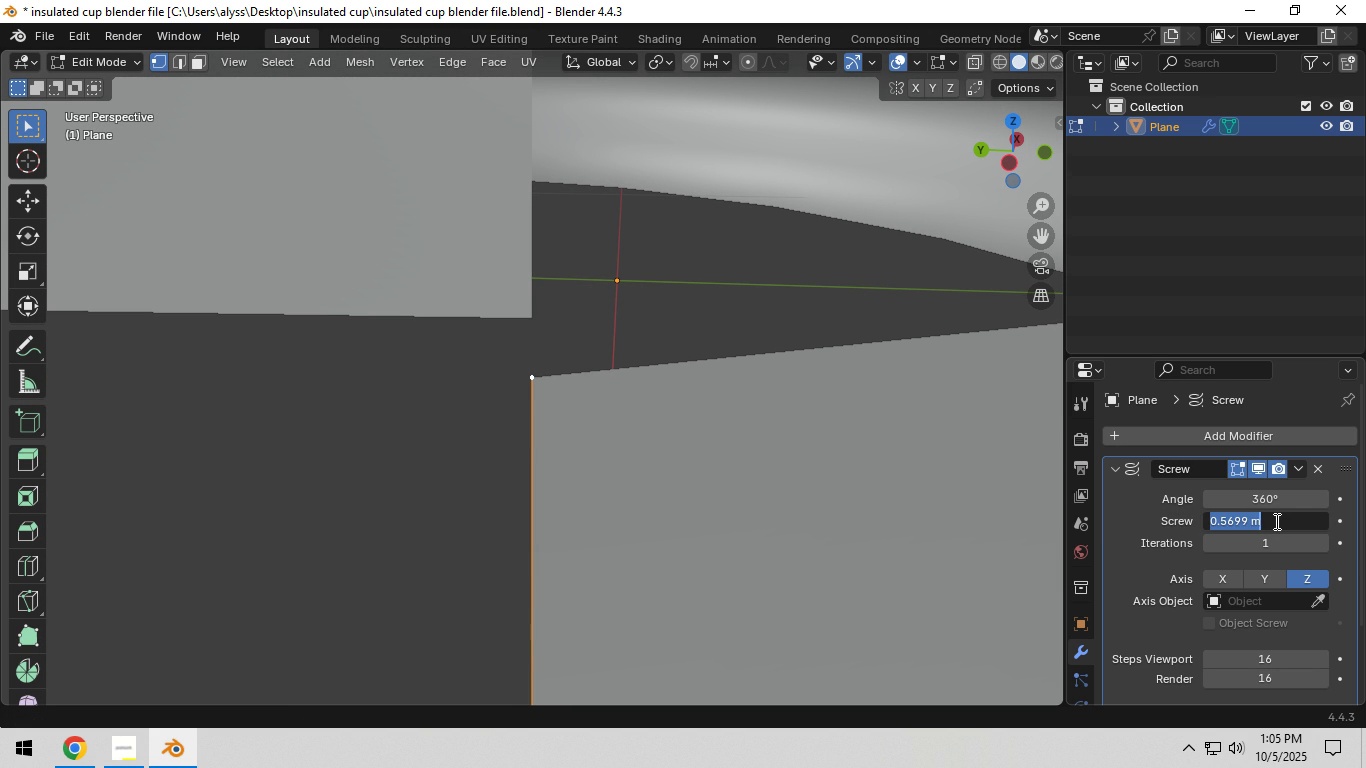 
key(NumpadDecimal)
 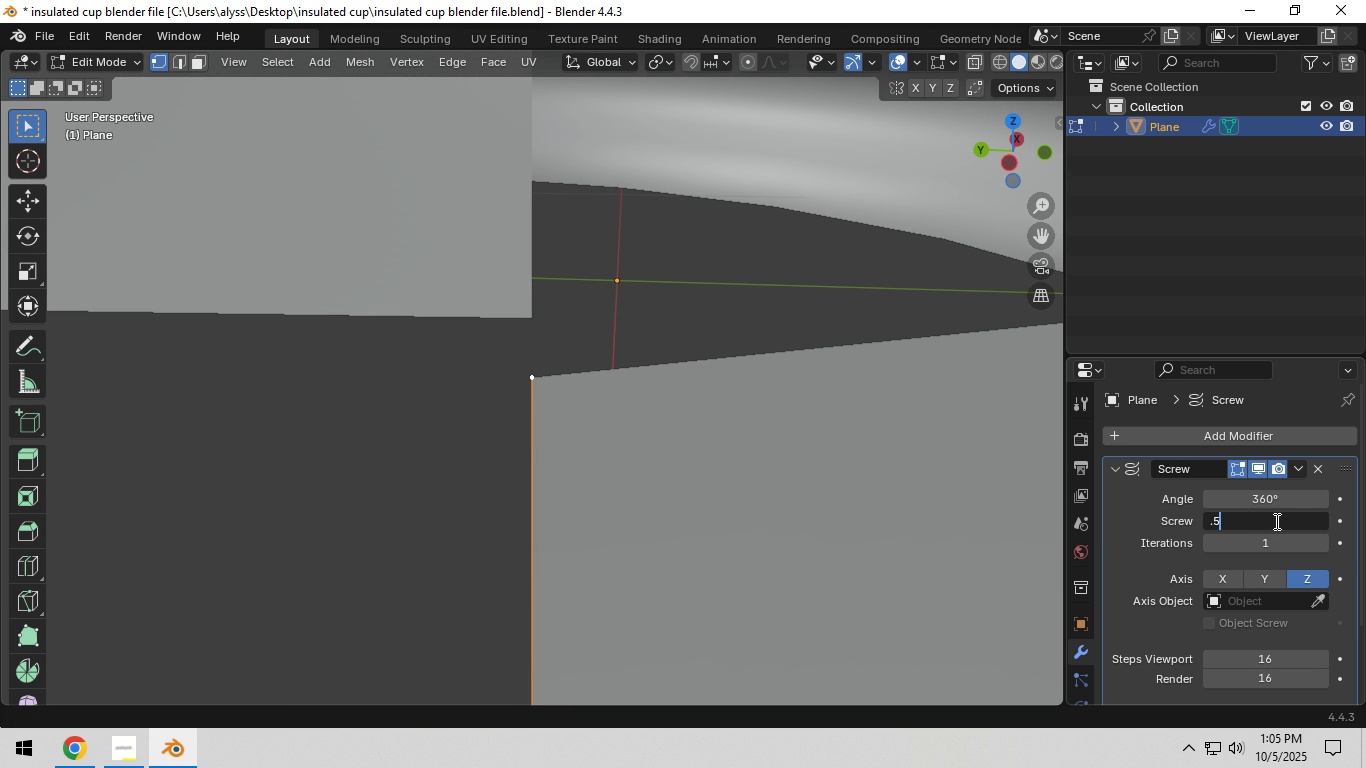 
key(Numpad5)
 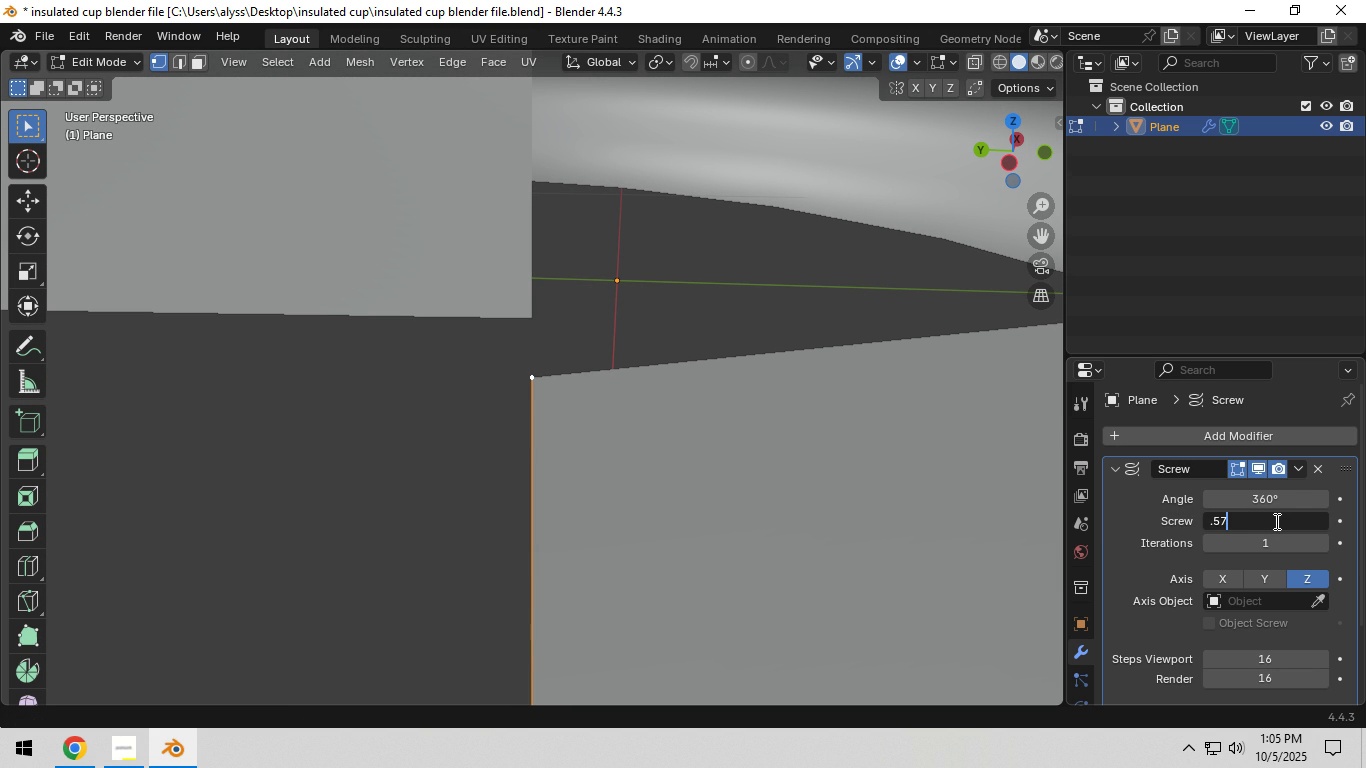 
key(Numpad7)
 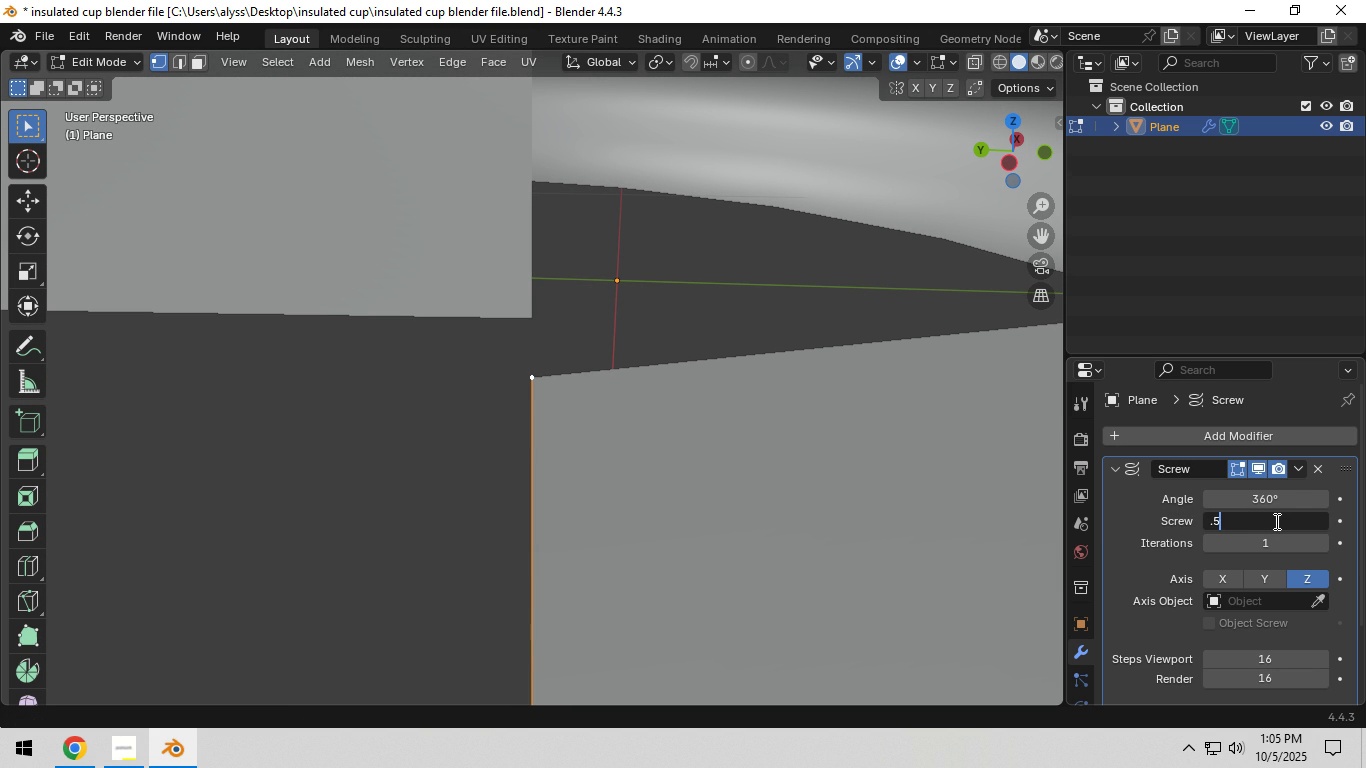 
key(Backspace)
 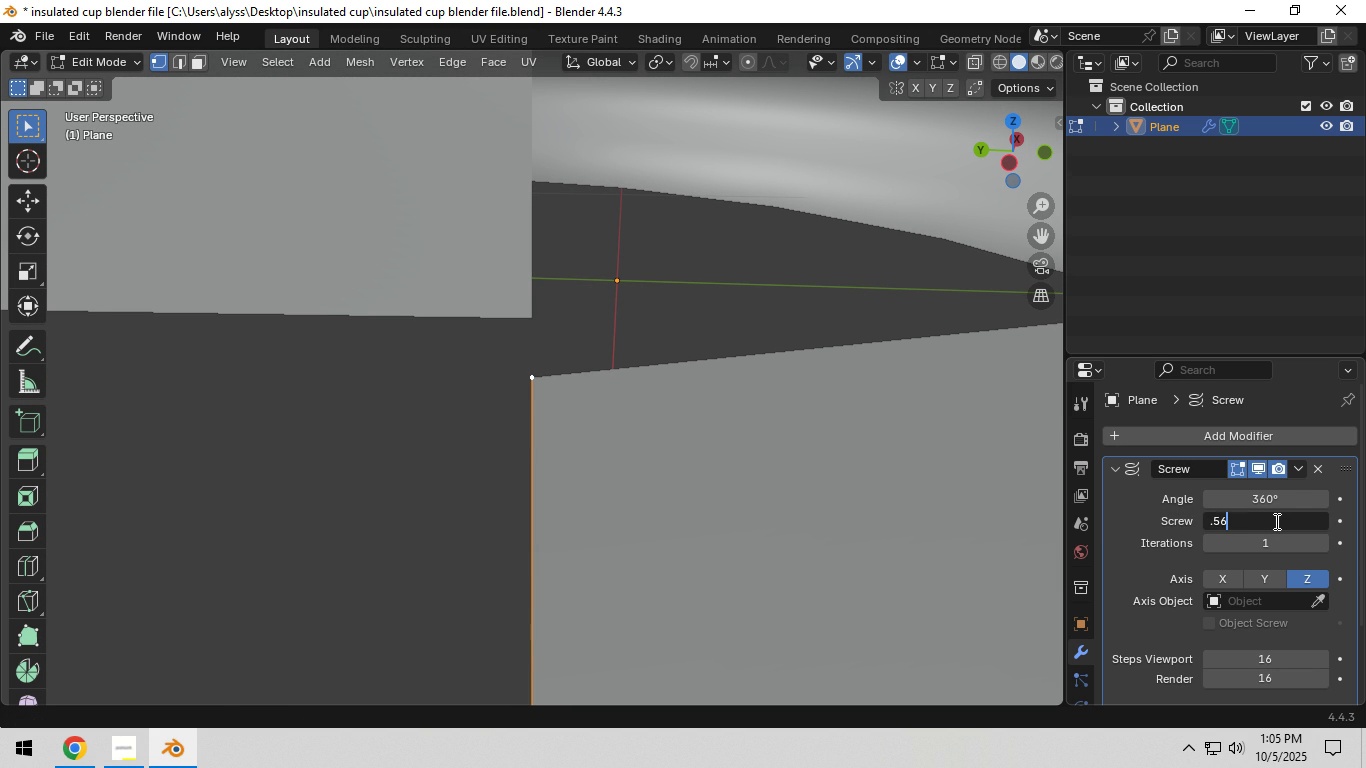 
key(Numpad6)
 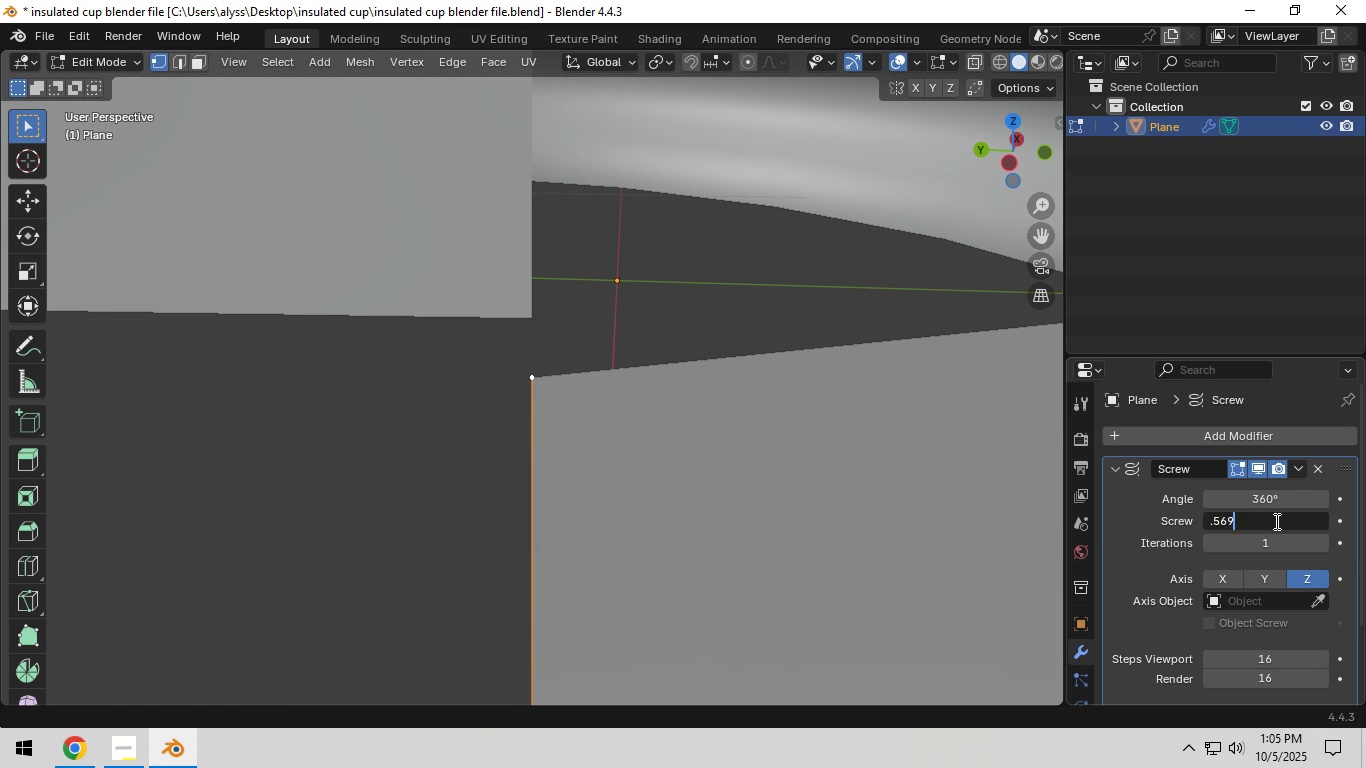 
key(Numpad9)
 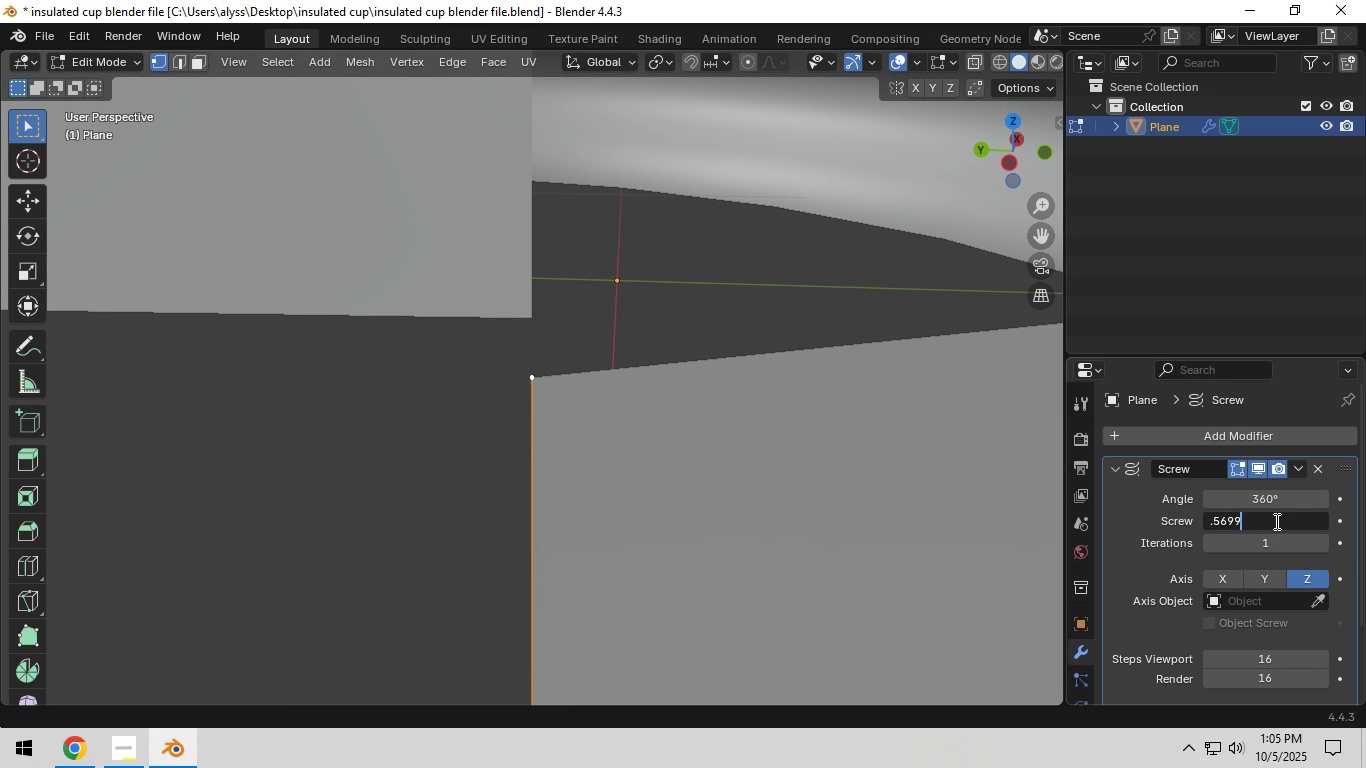 
key(Numpad9)
 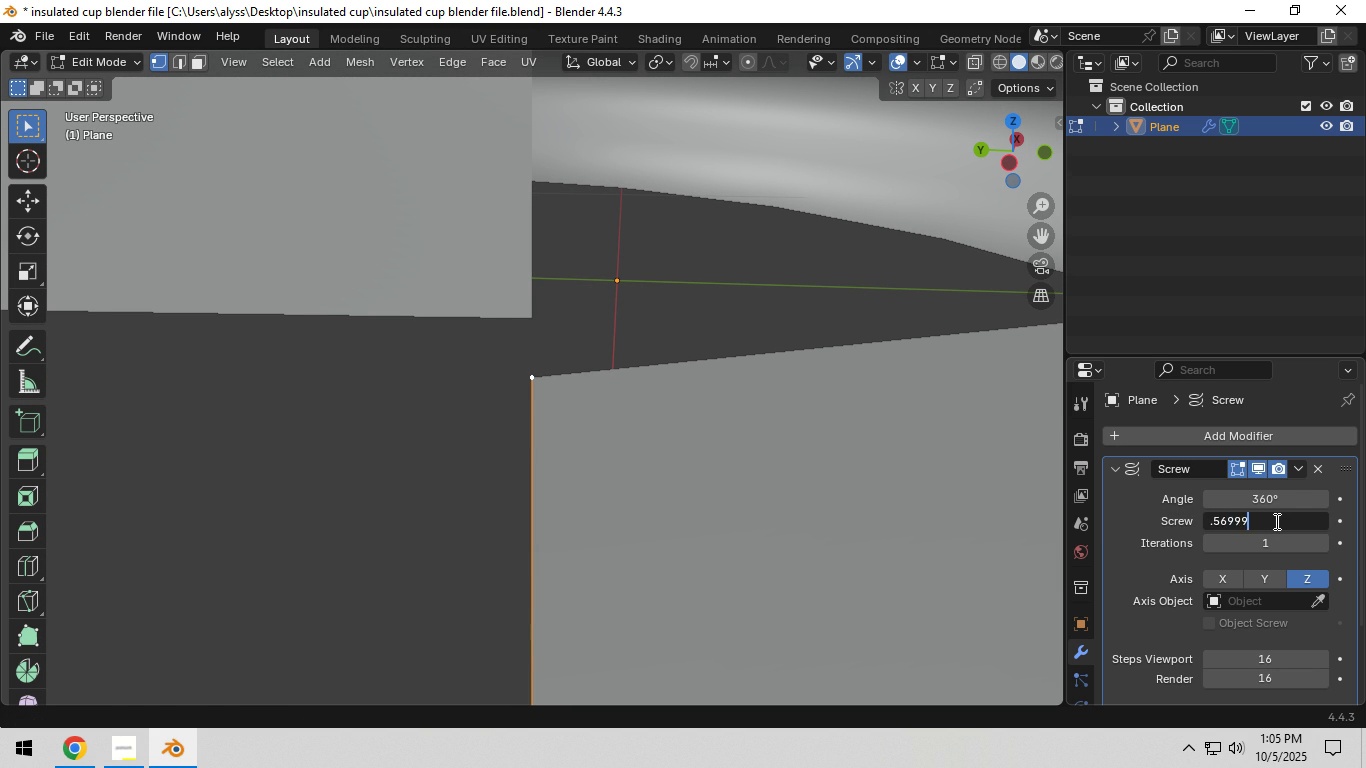 
key(Numpad9)
 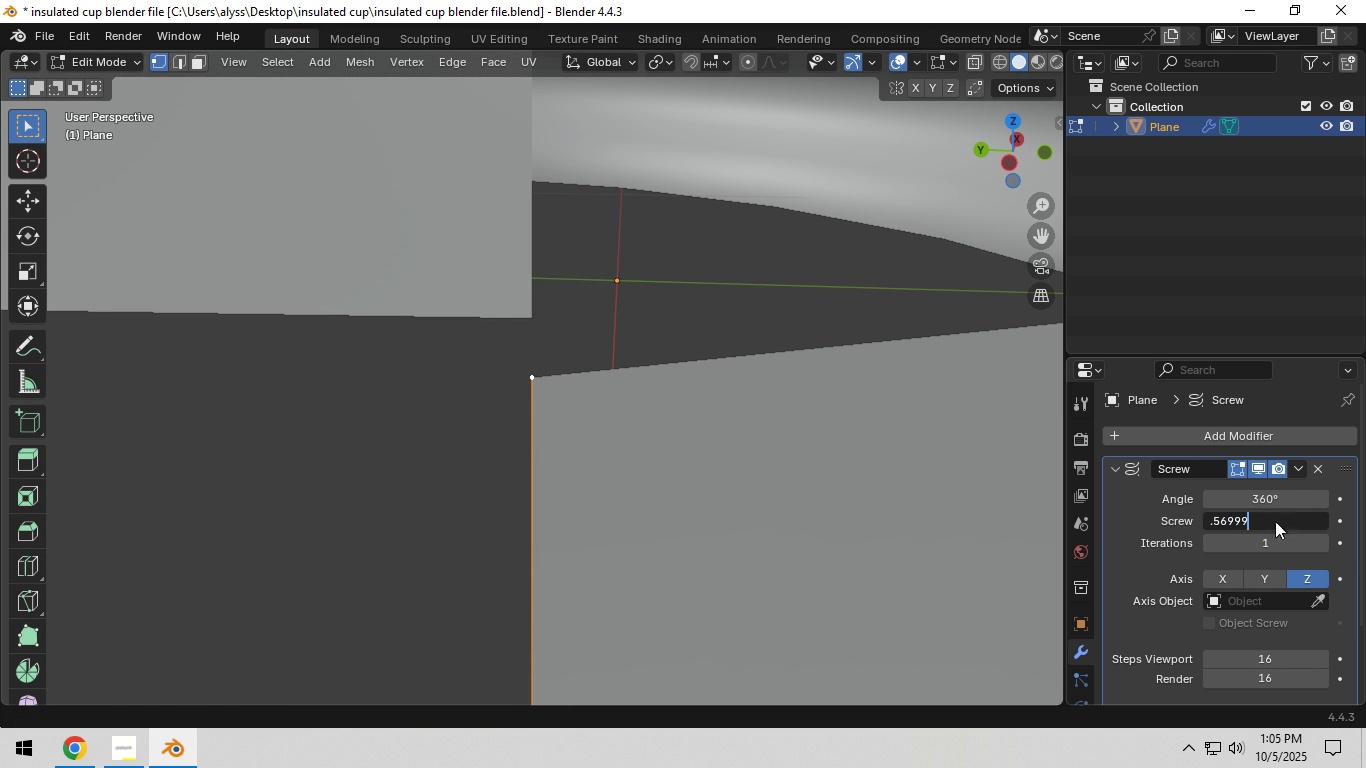 
key(NumpadEnter)
 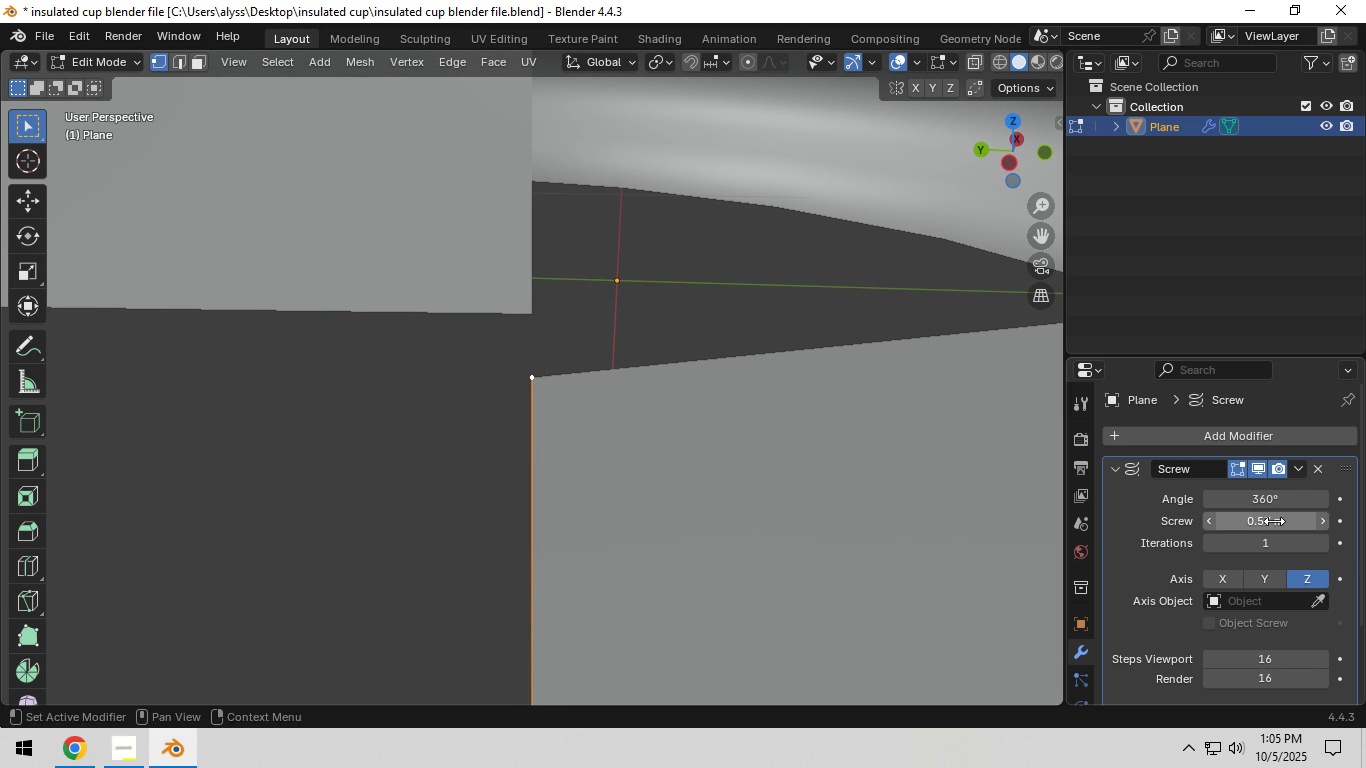 
left_click([1272, 525])
 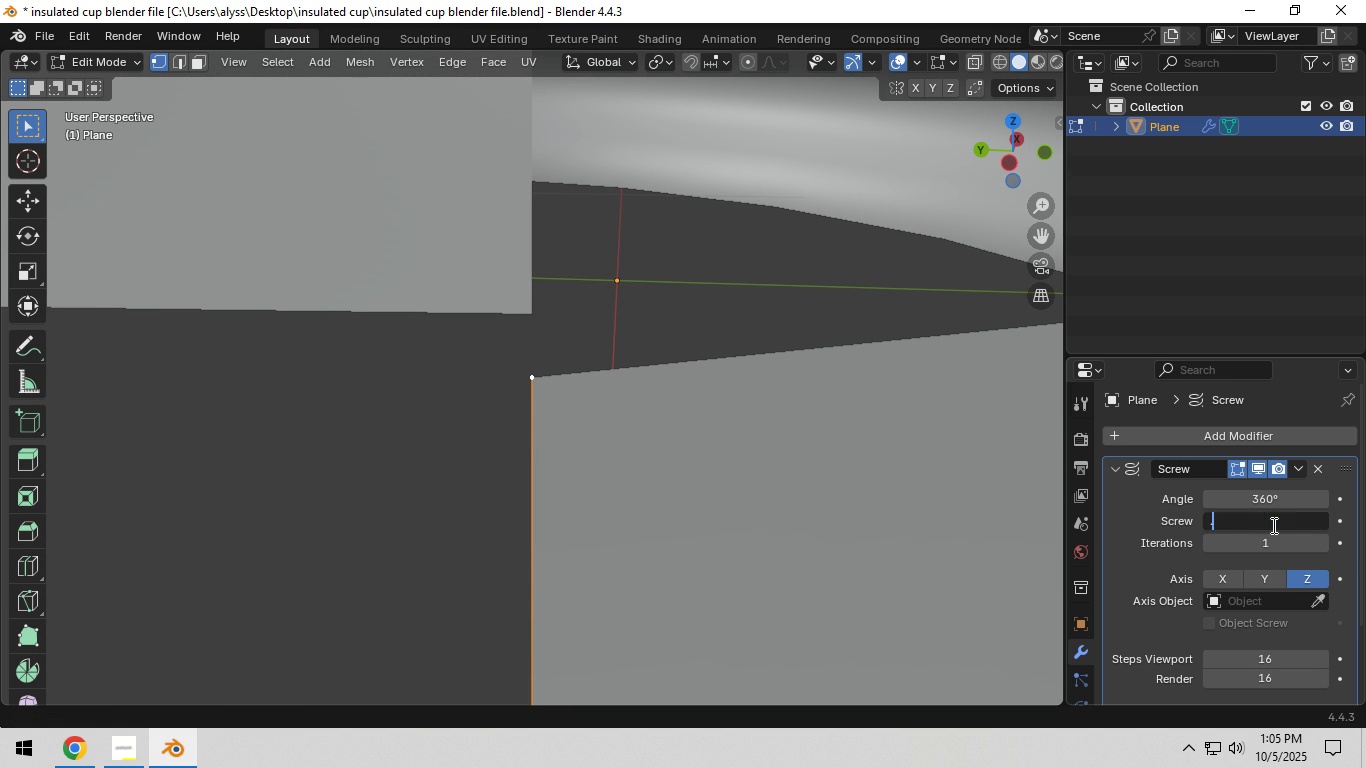 
key(NumpadDecimal)
 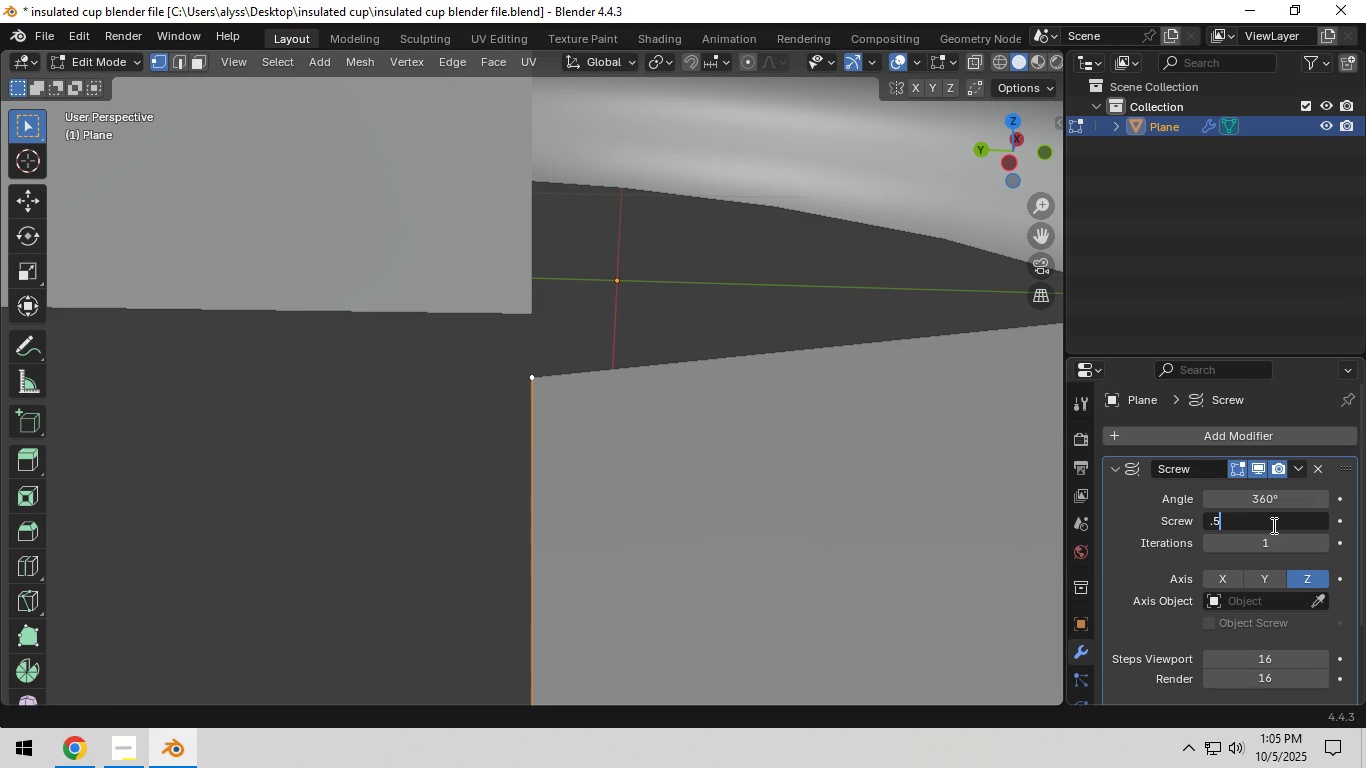 
key(Numpad5)
 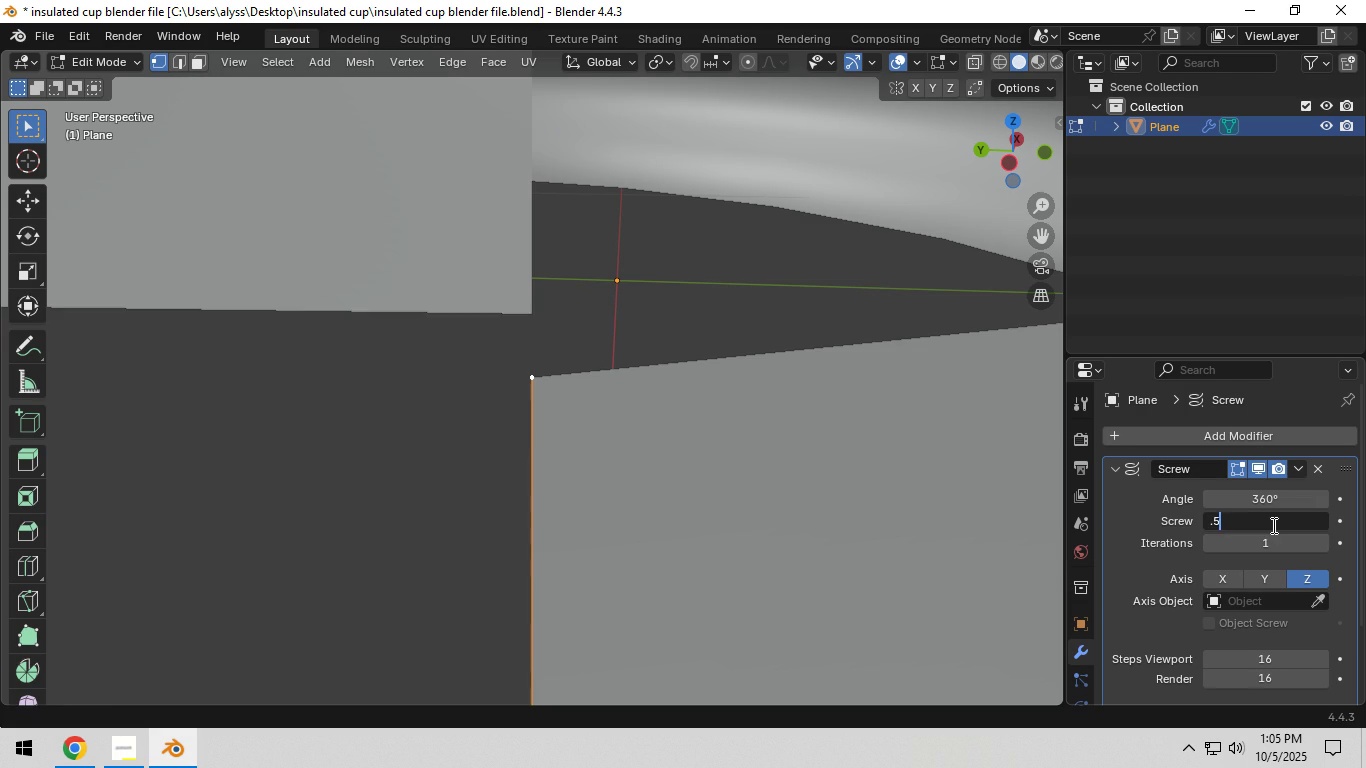 
key(Numpad6)
 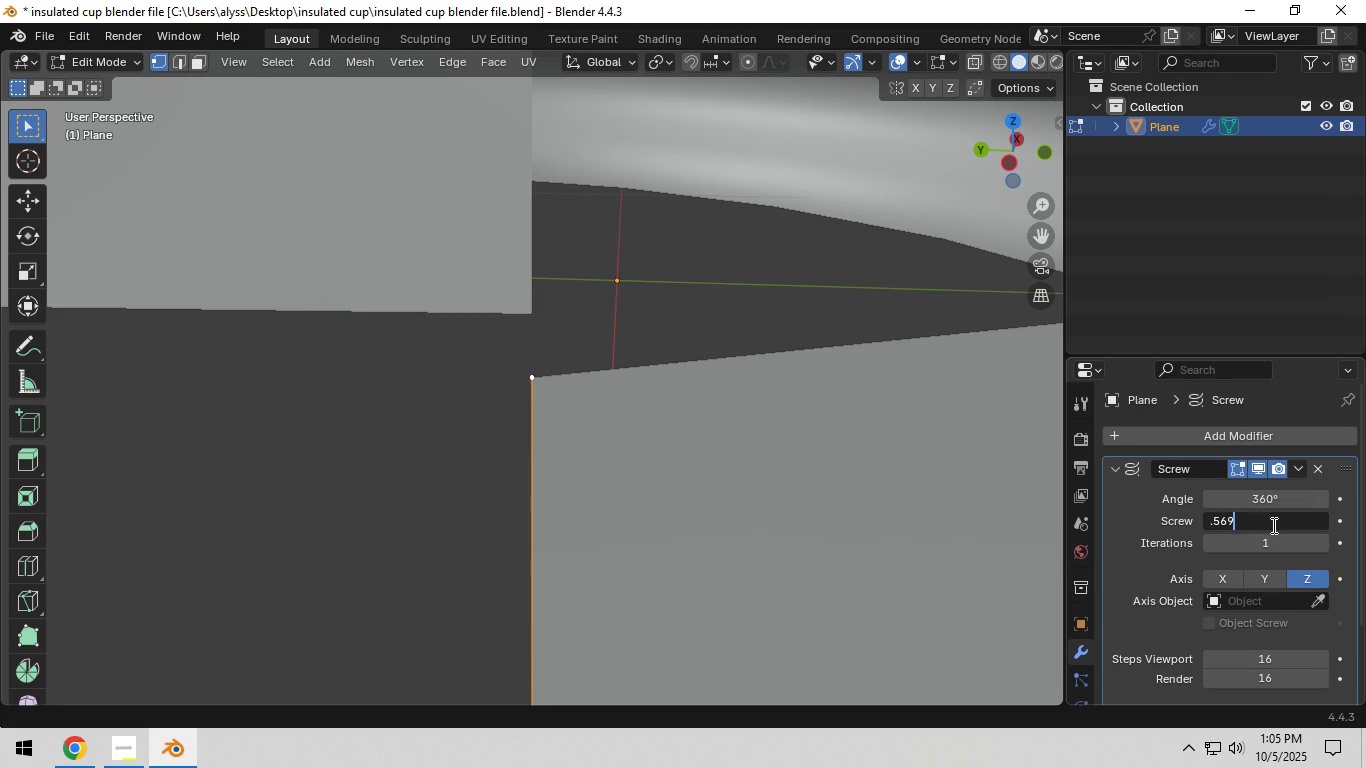 
key(Numpad9)
 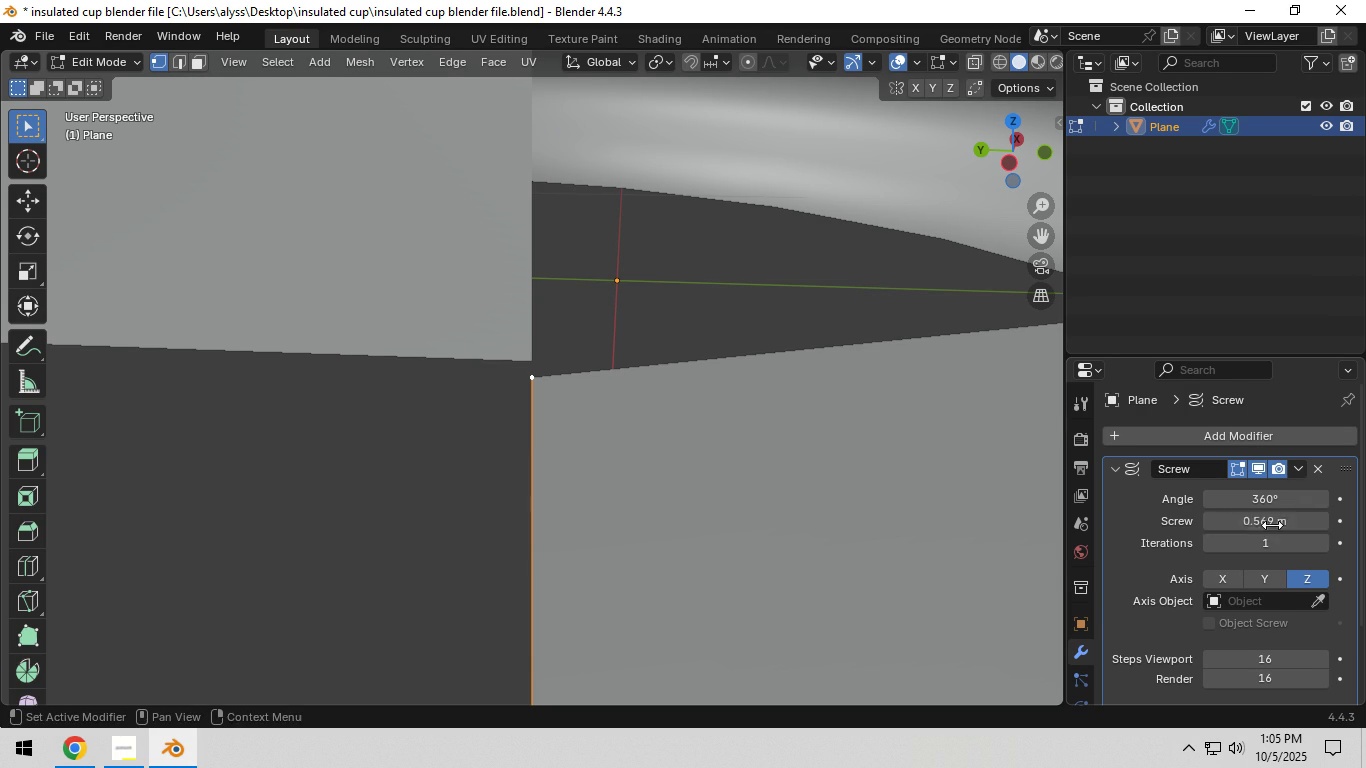 
key(NumpadEnter)
 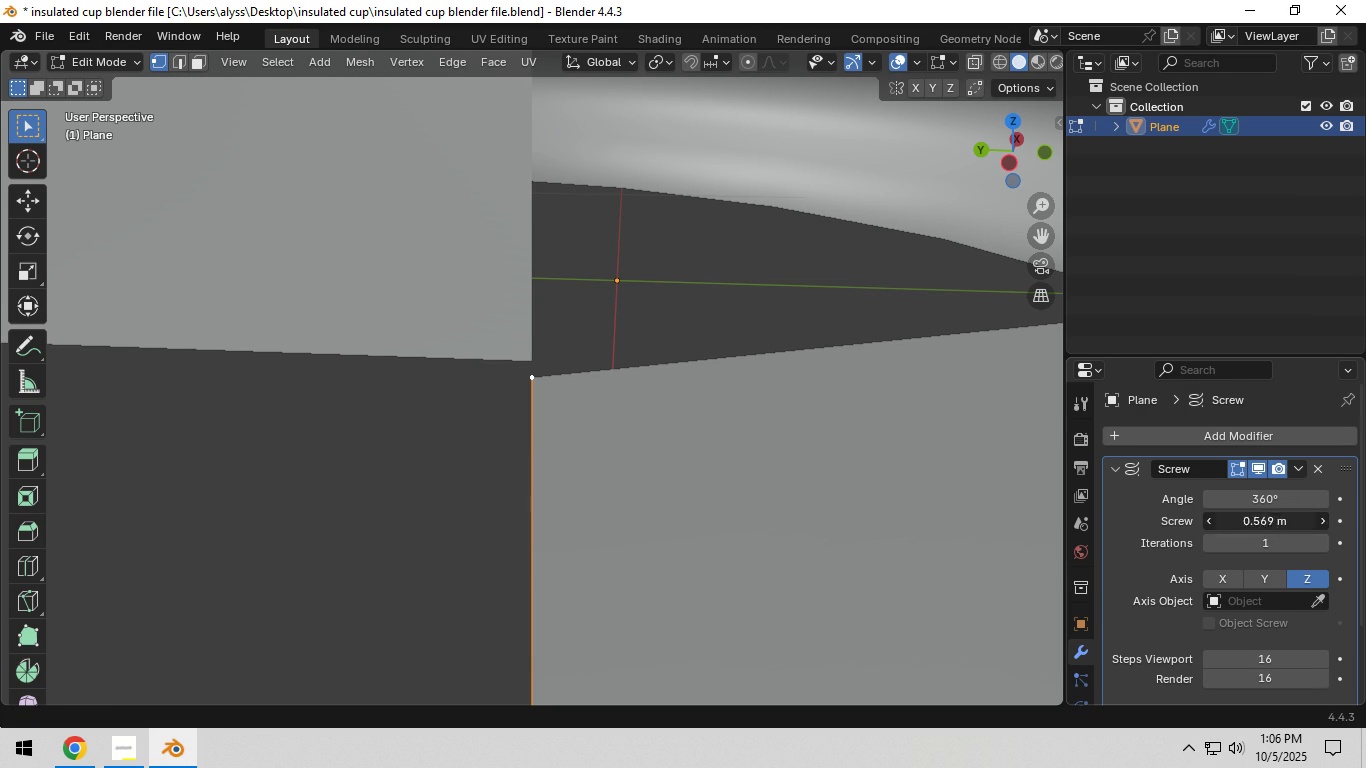 
left_click([1272, 525])
 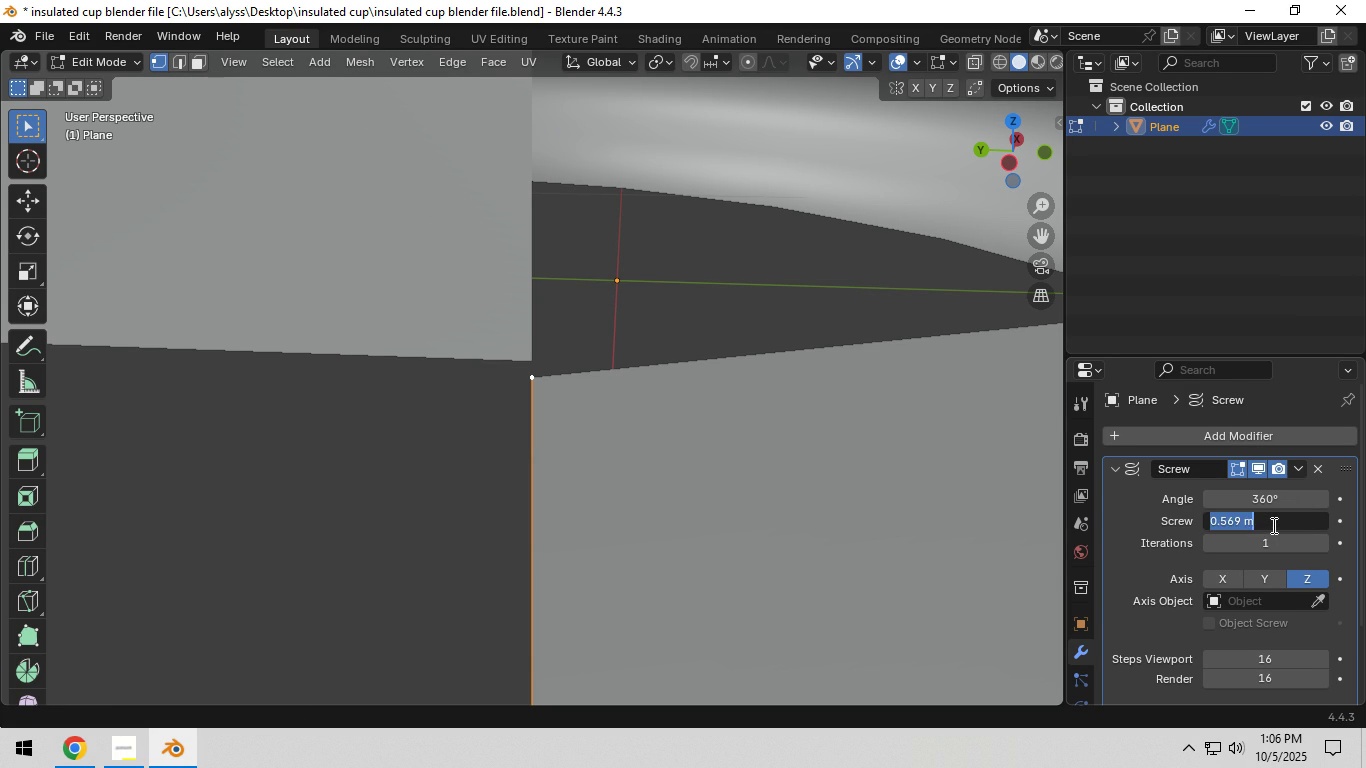 
key(NumpadDecimal)
 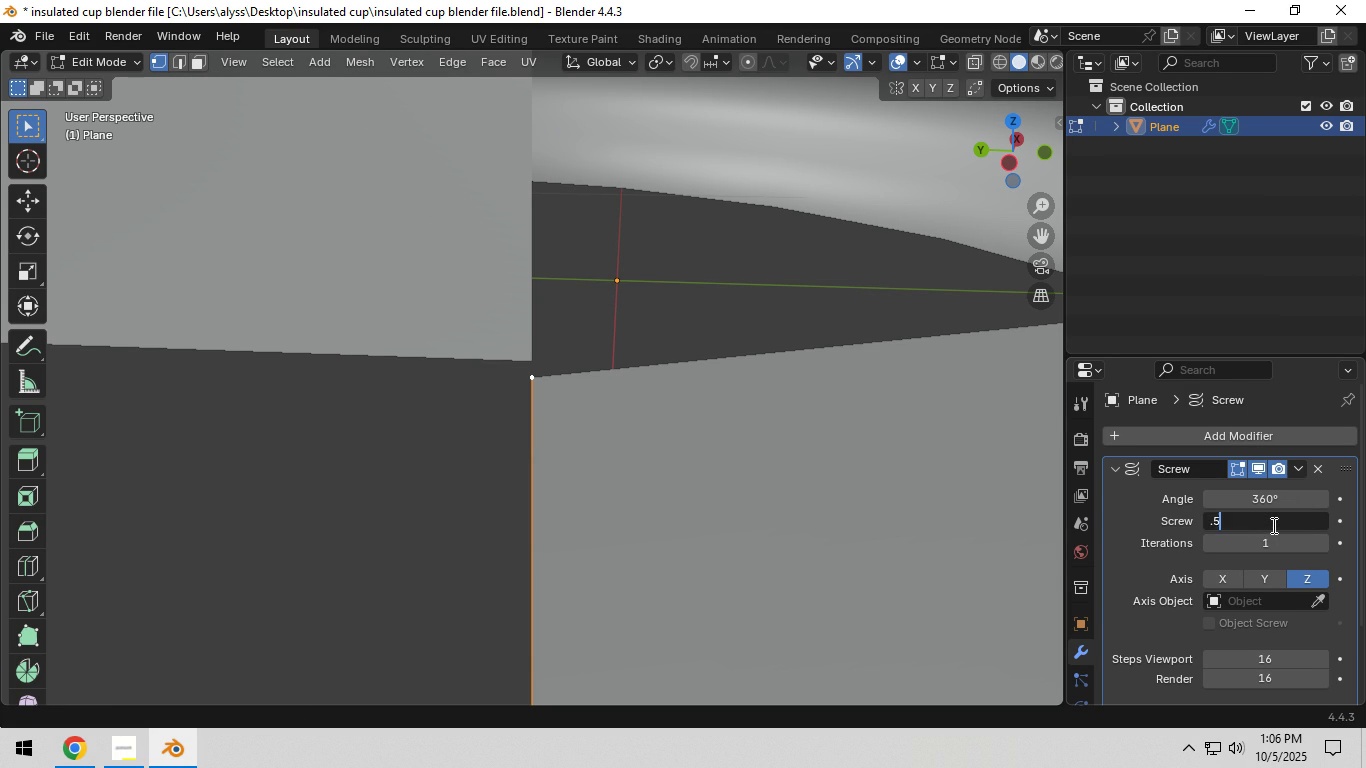 
key(Numpad5)
 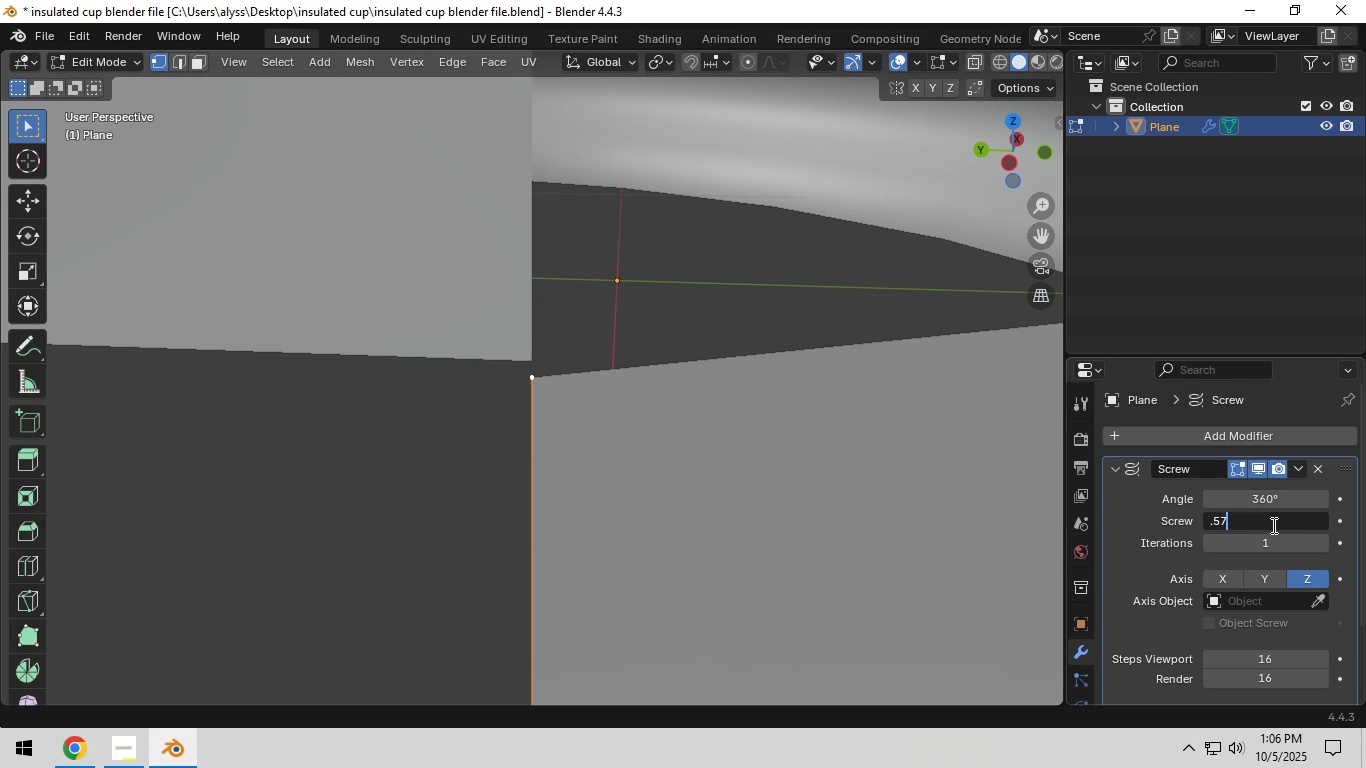 
key(Numpad7)
 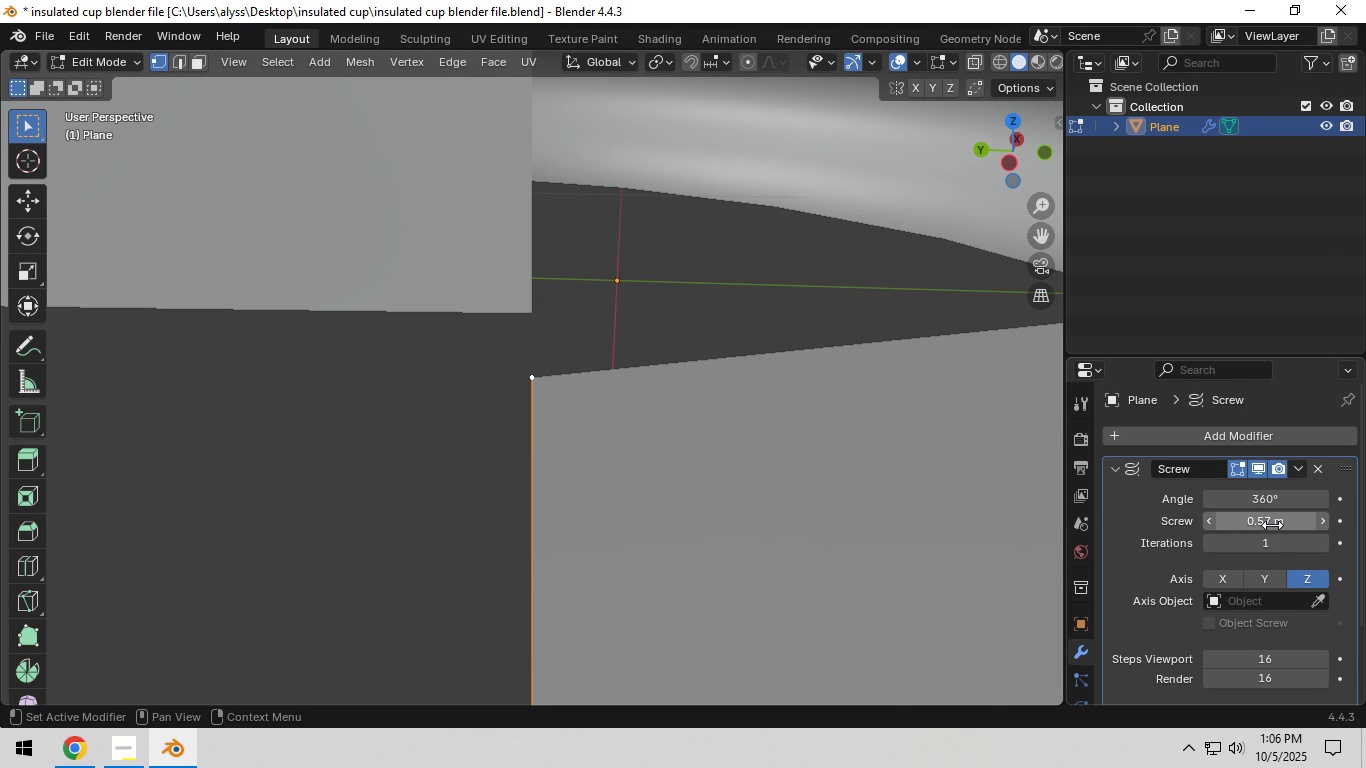 
key(NumpadEnter)
 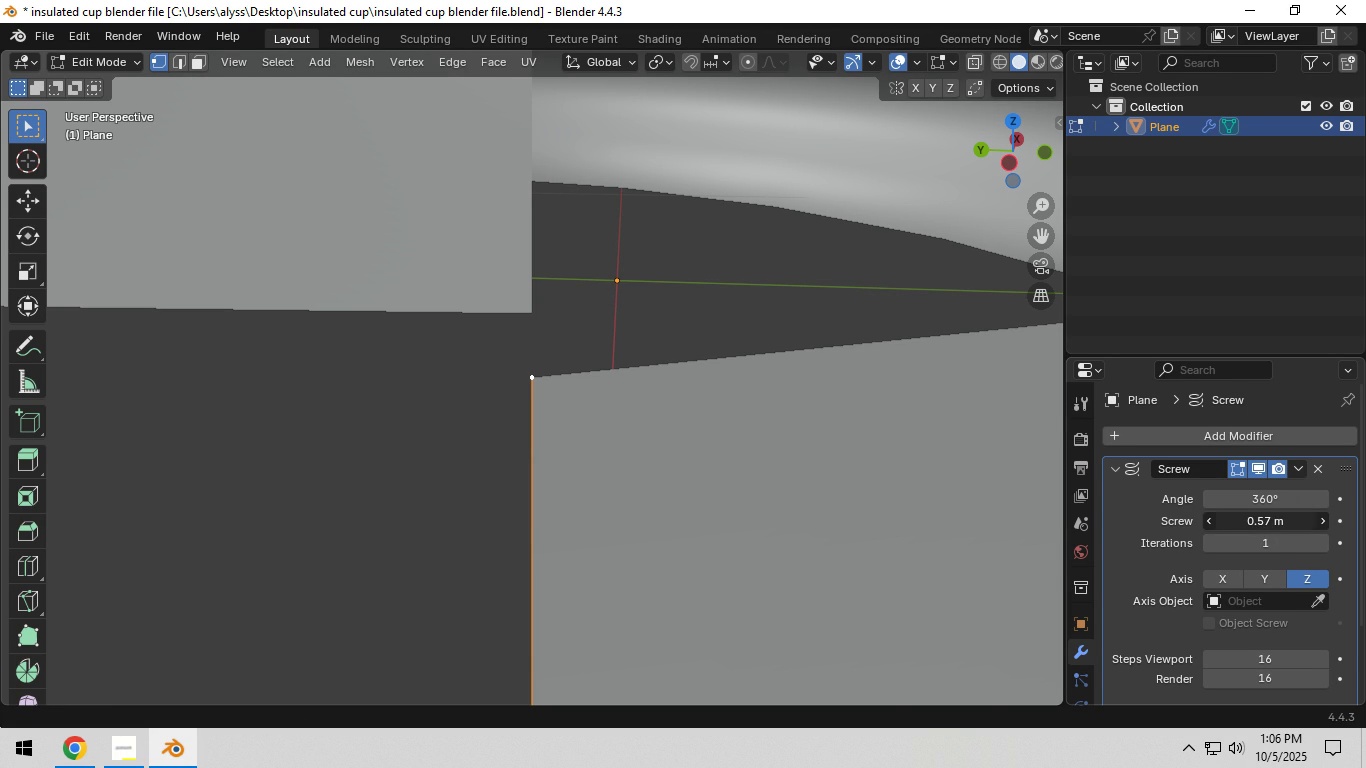 
left_click([1272, 525])
 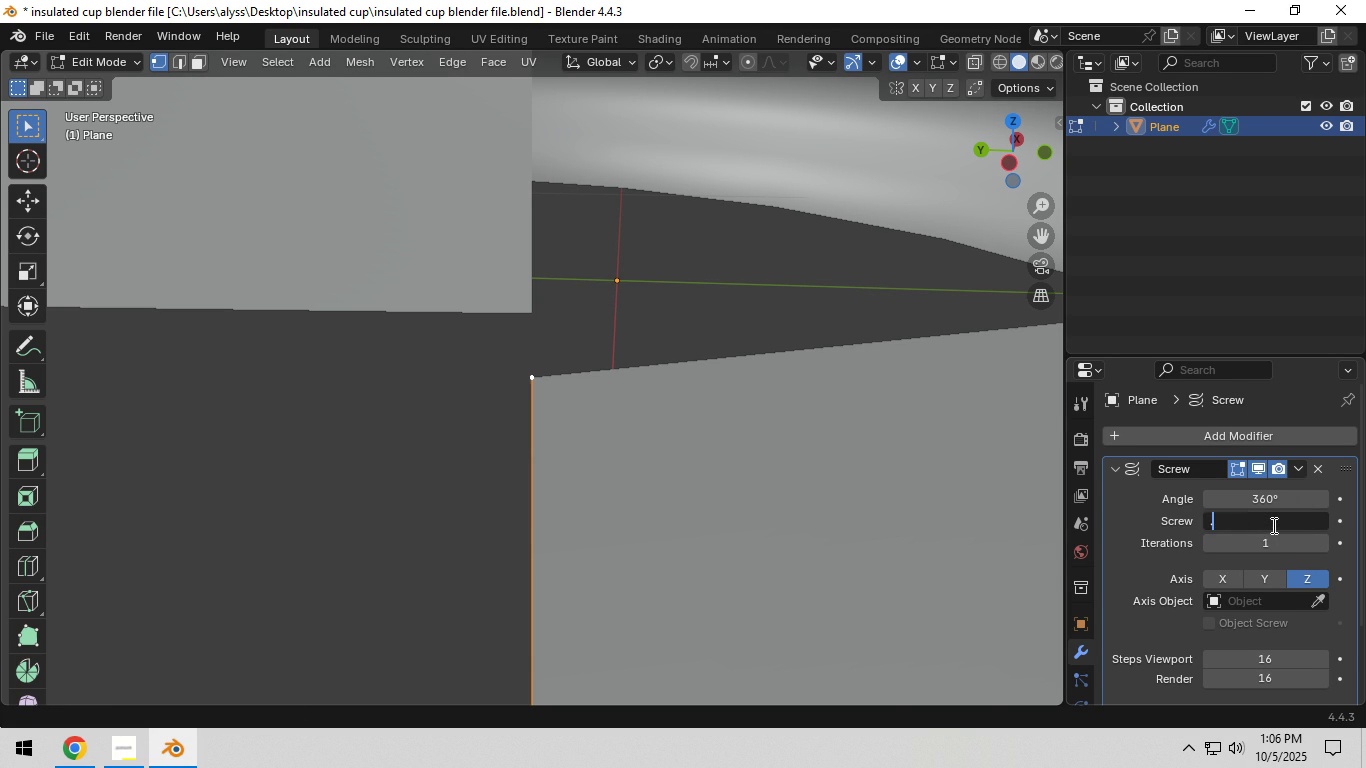 
key(NumpadDecimal)
 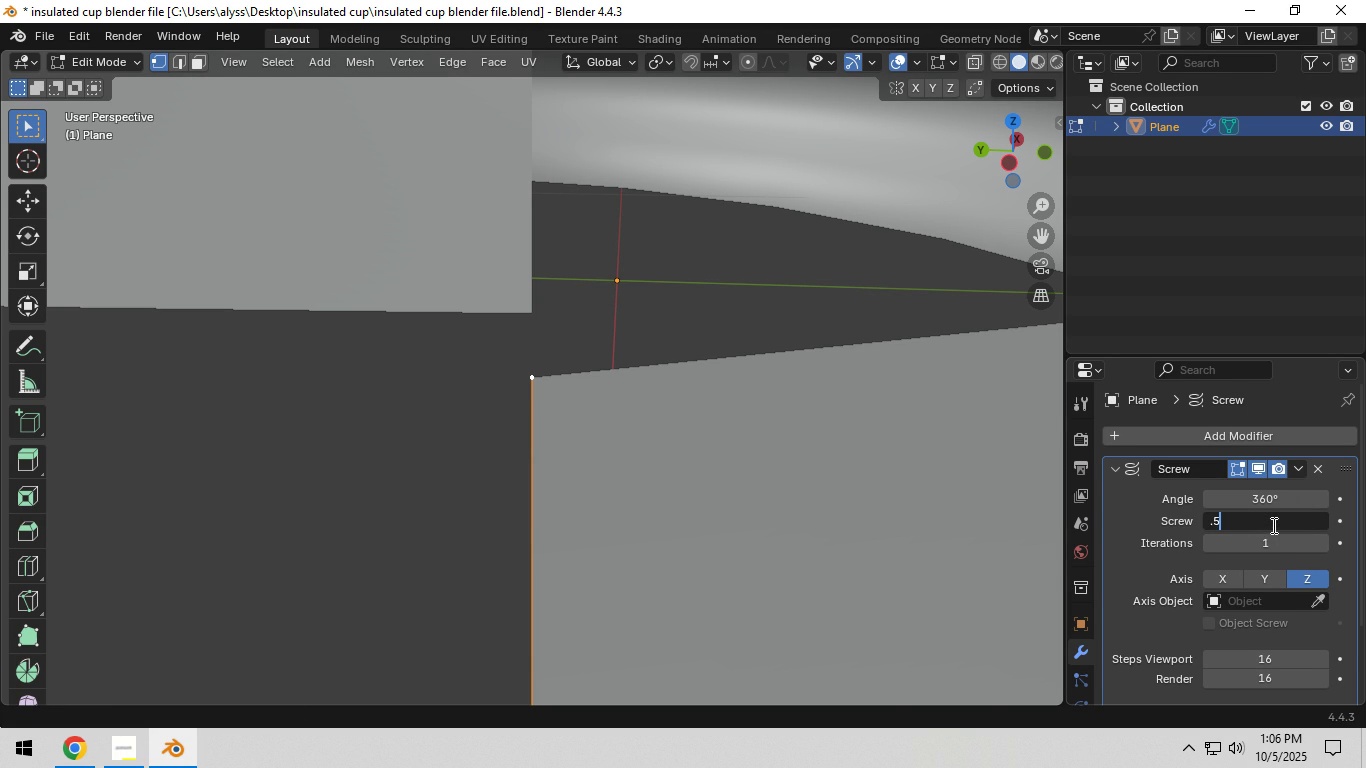 
key(Numpad5)
 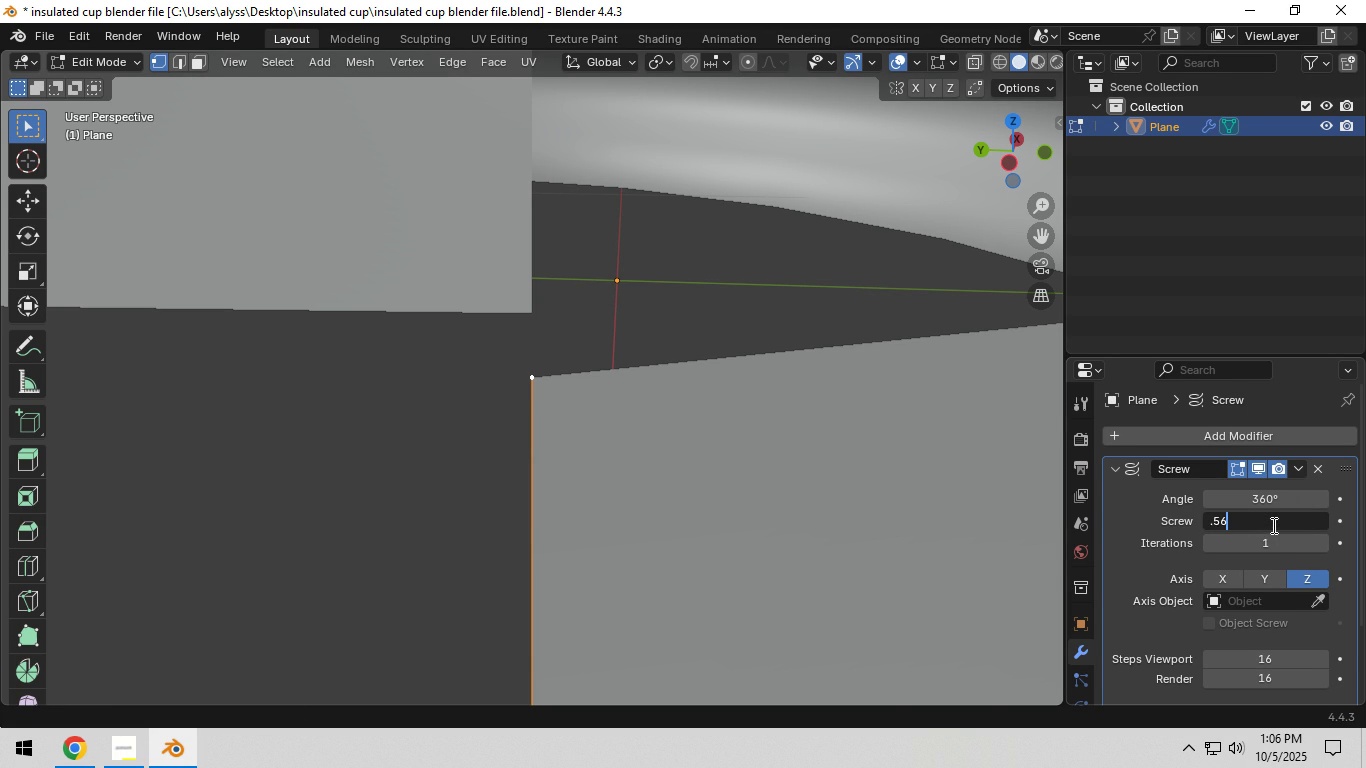 
key(Numpad6)
 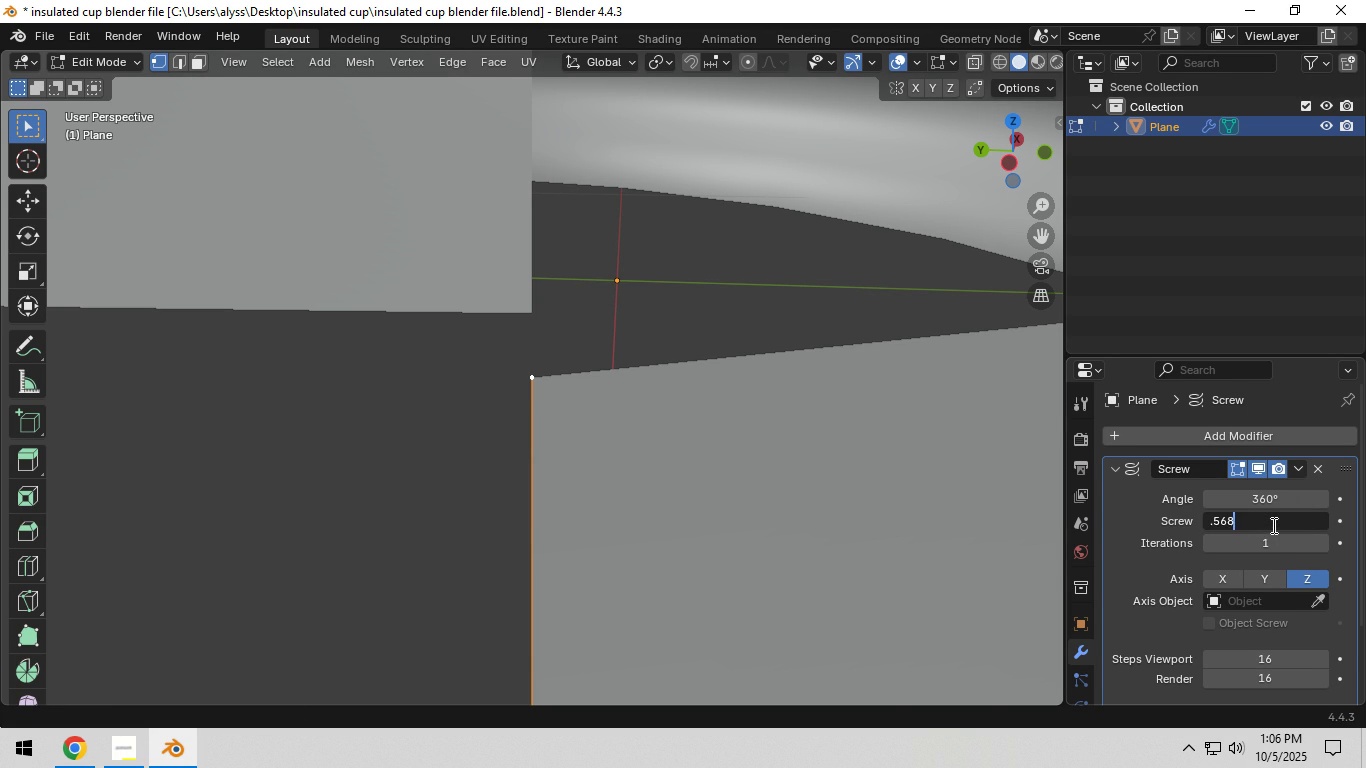 
key(Numpad8)
 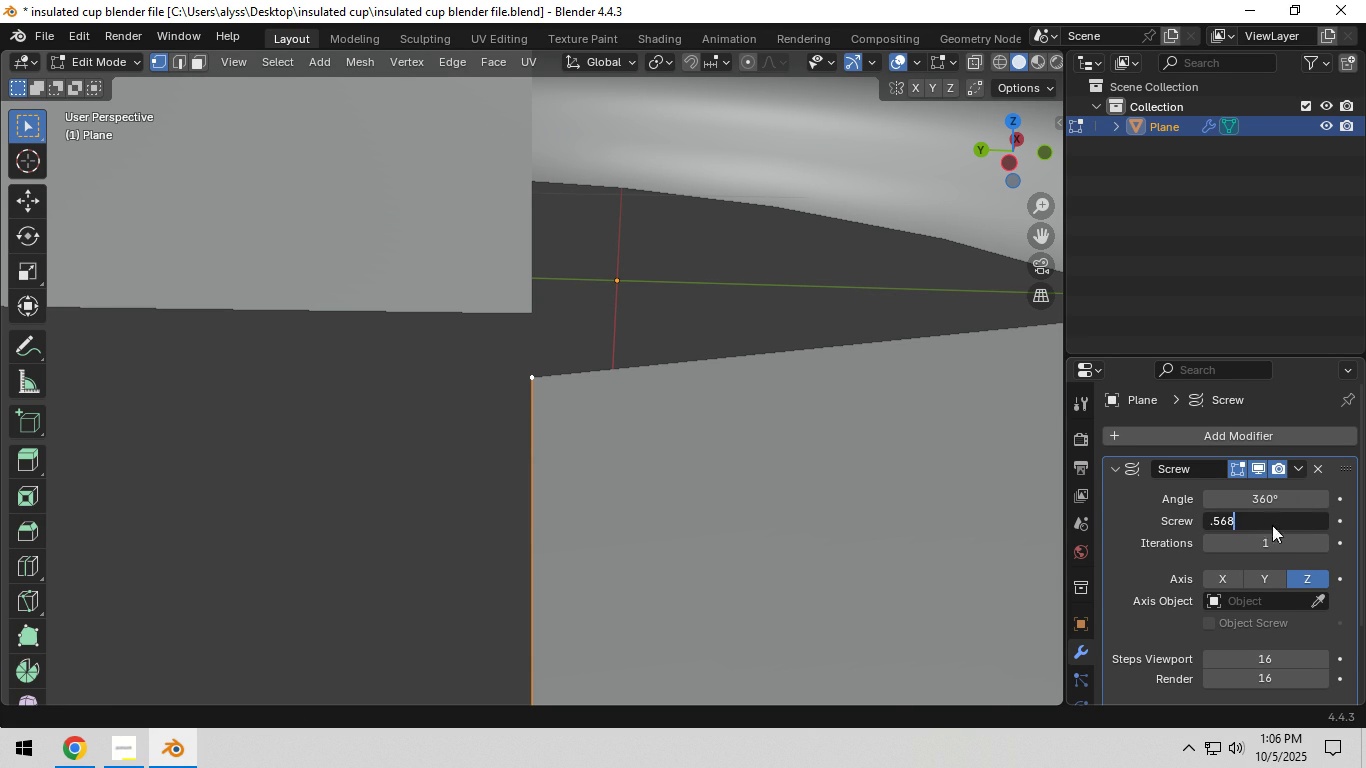 
key(NumpadEnter)
 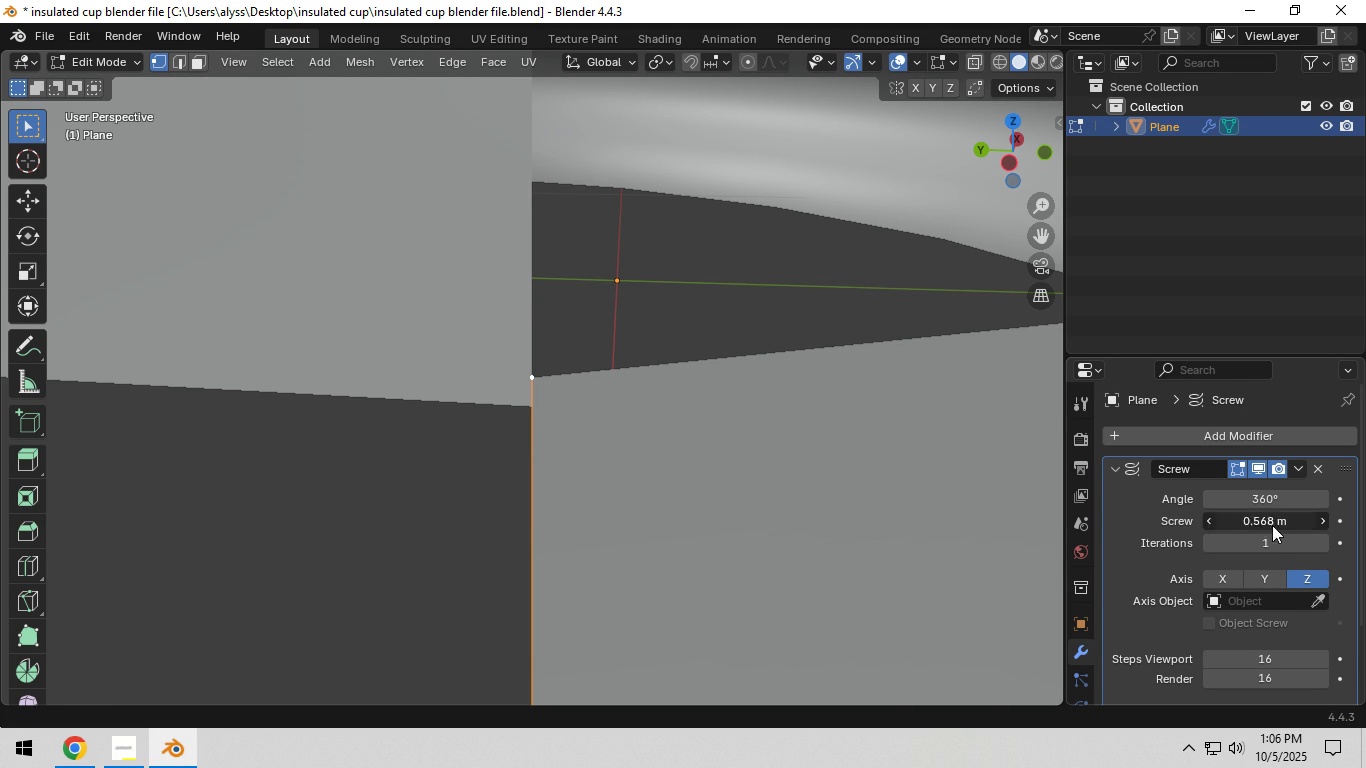 
left_click([1272, 525])
 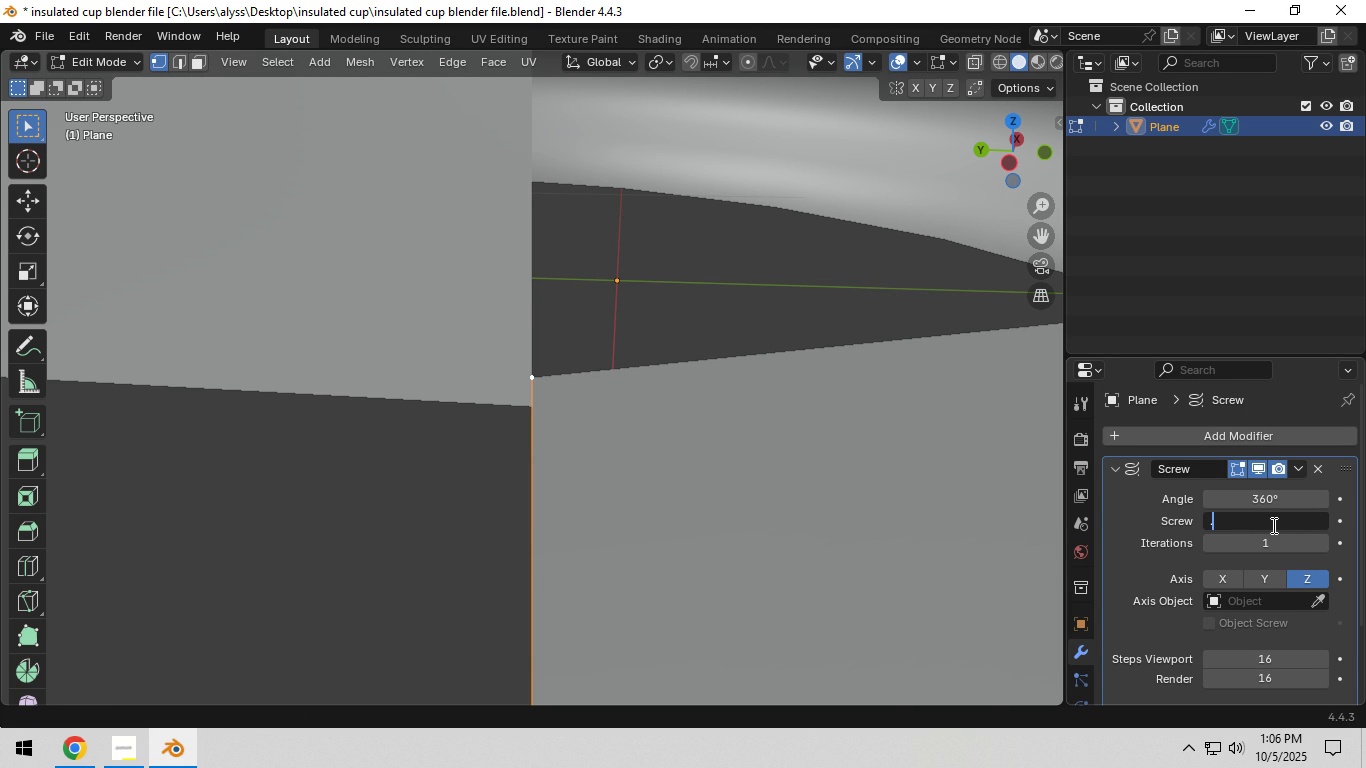 
key(NumpadDecimal)
 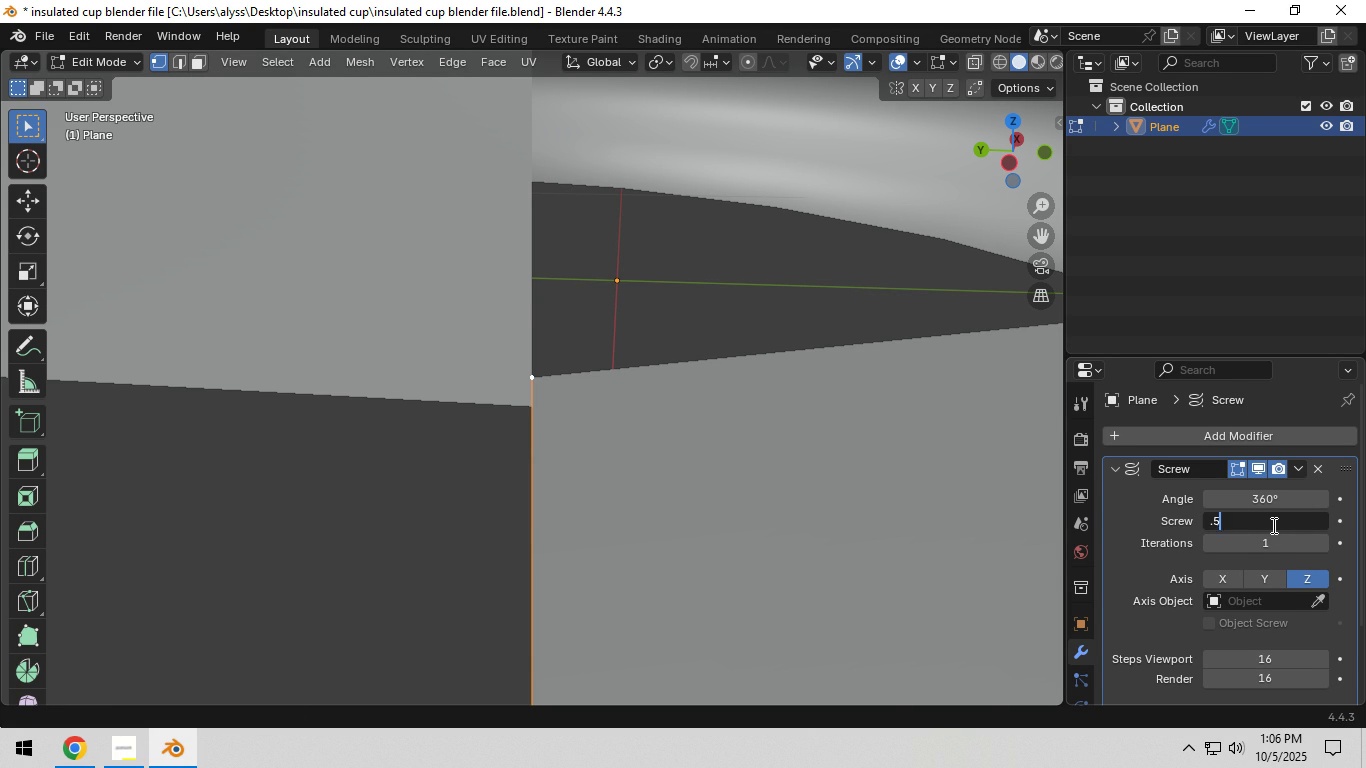 
key(Numpad5)
 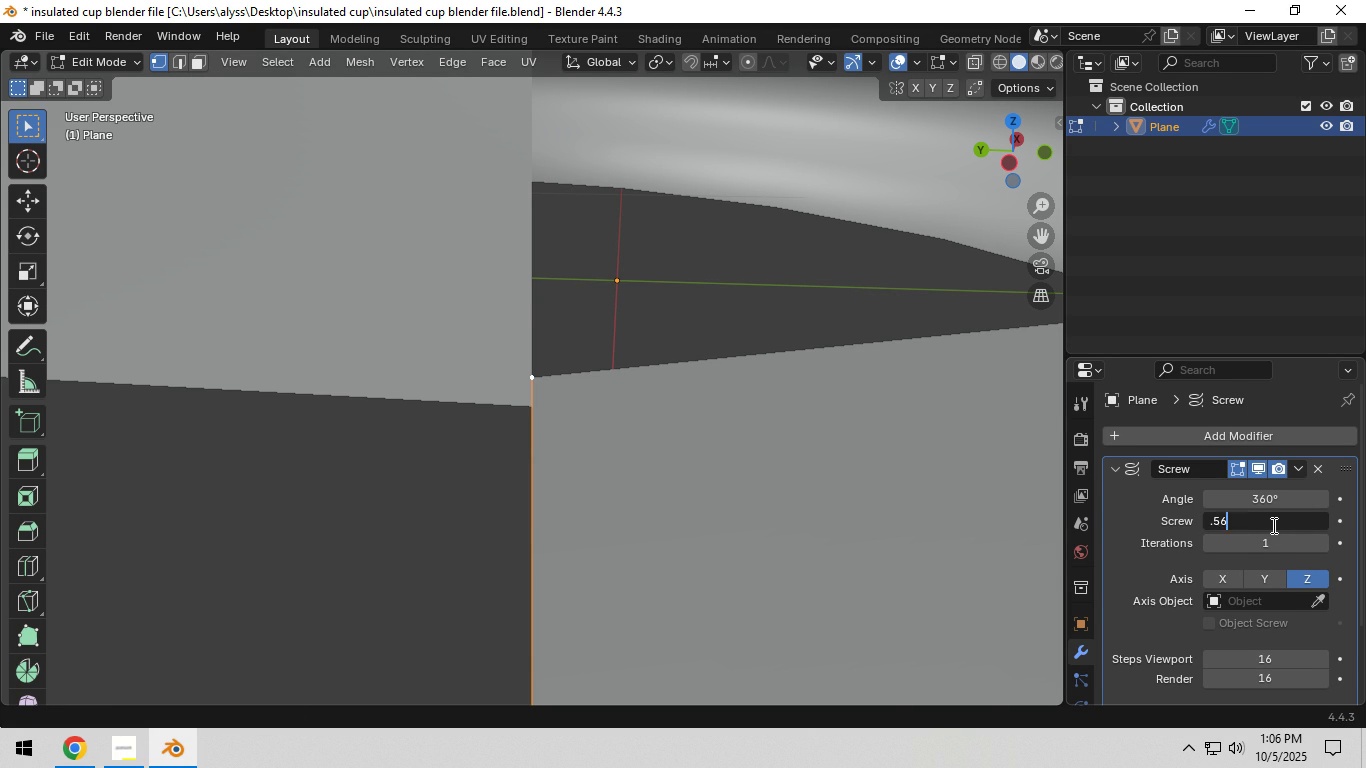 
key(Numpad6)
 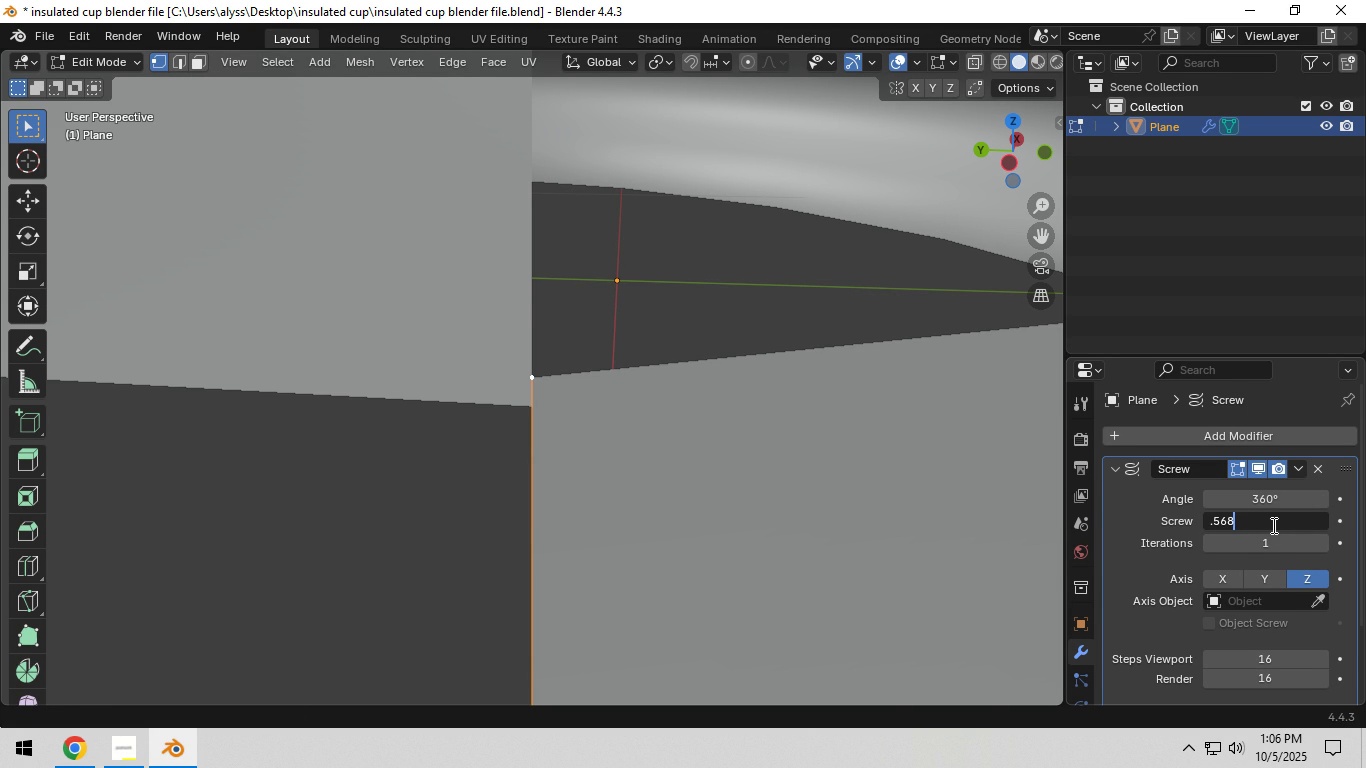 
key(Numpad8)
 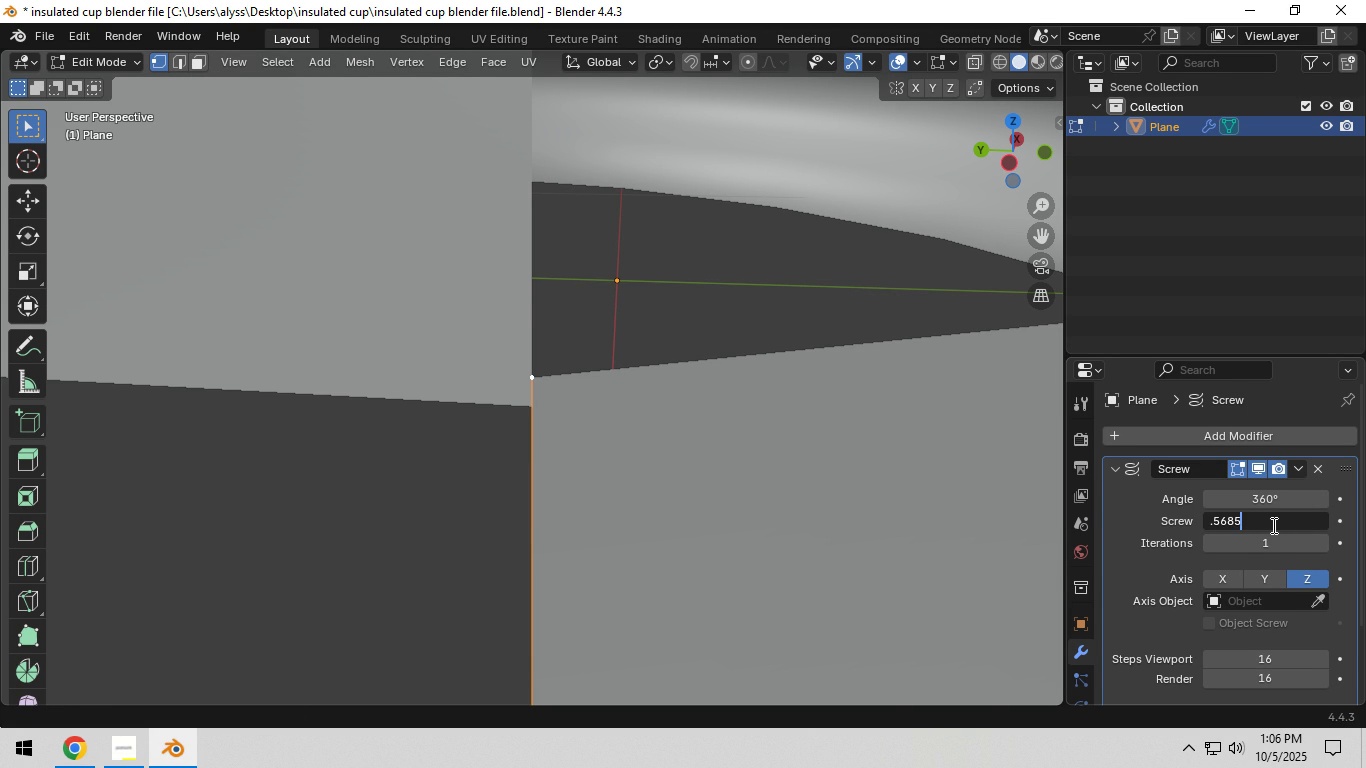 
key(Numpad5)
 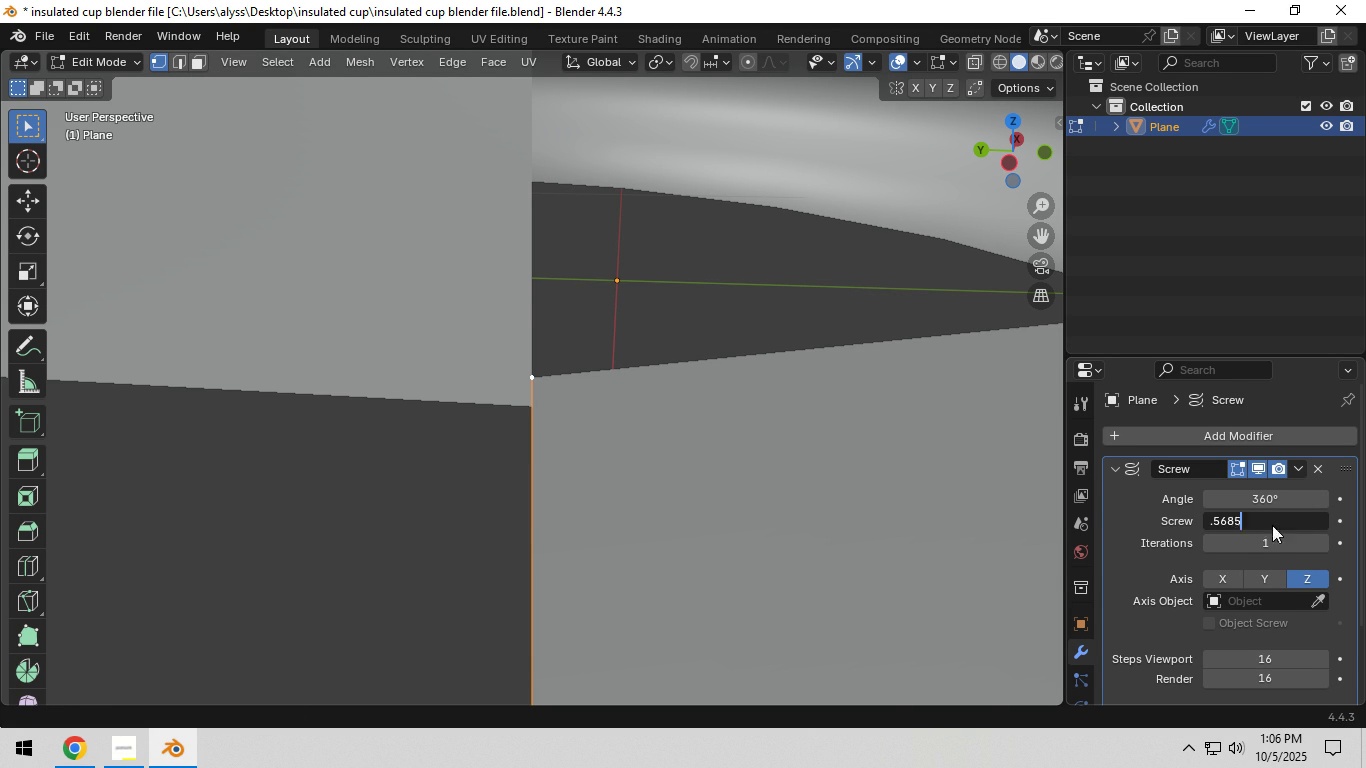 
key(NumpadEnter)